 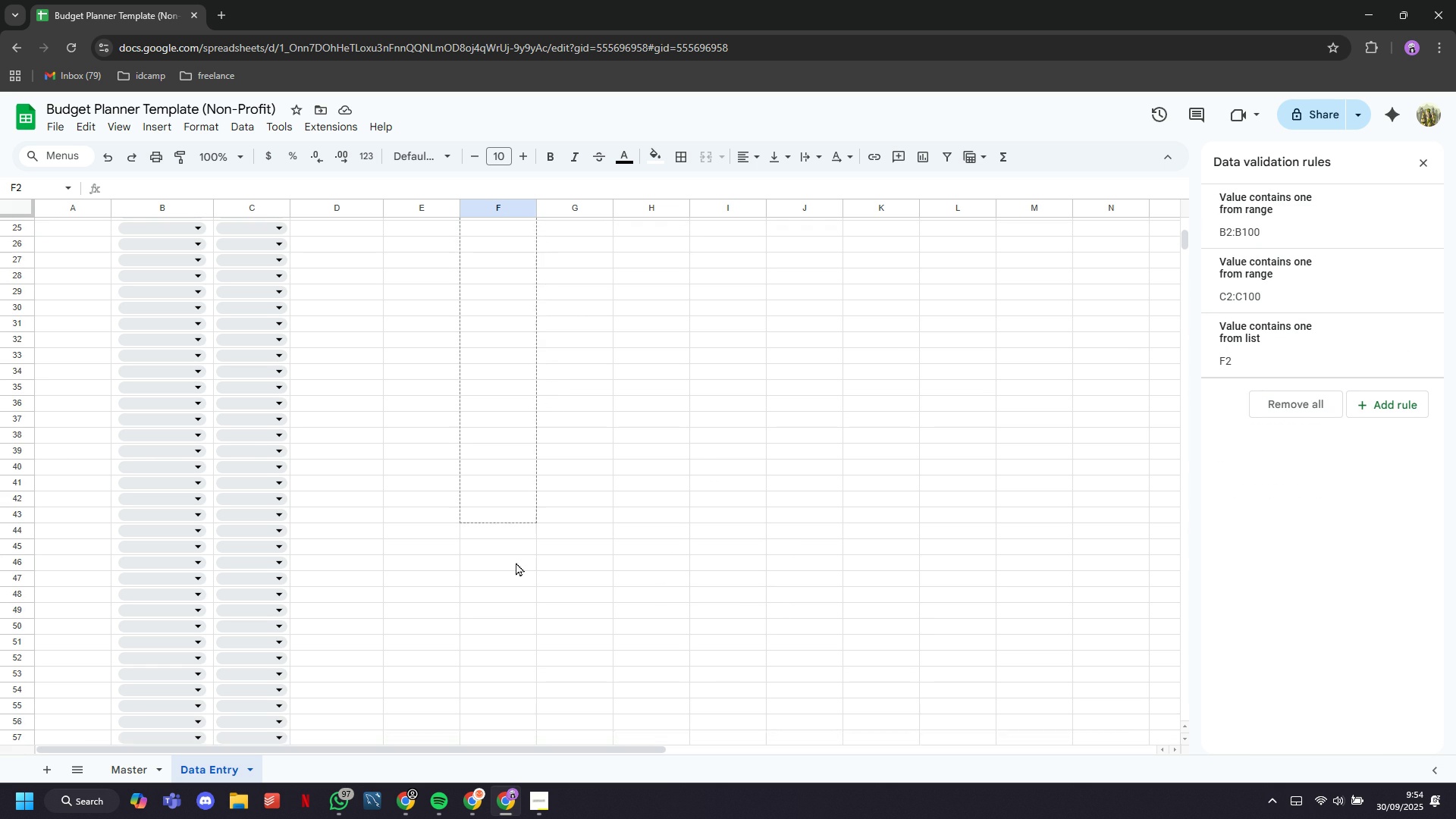 
scroll: coordinate [508, 582], scroll_direction: down, amount: 13.0
 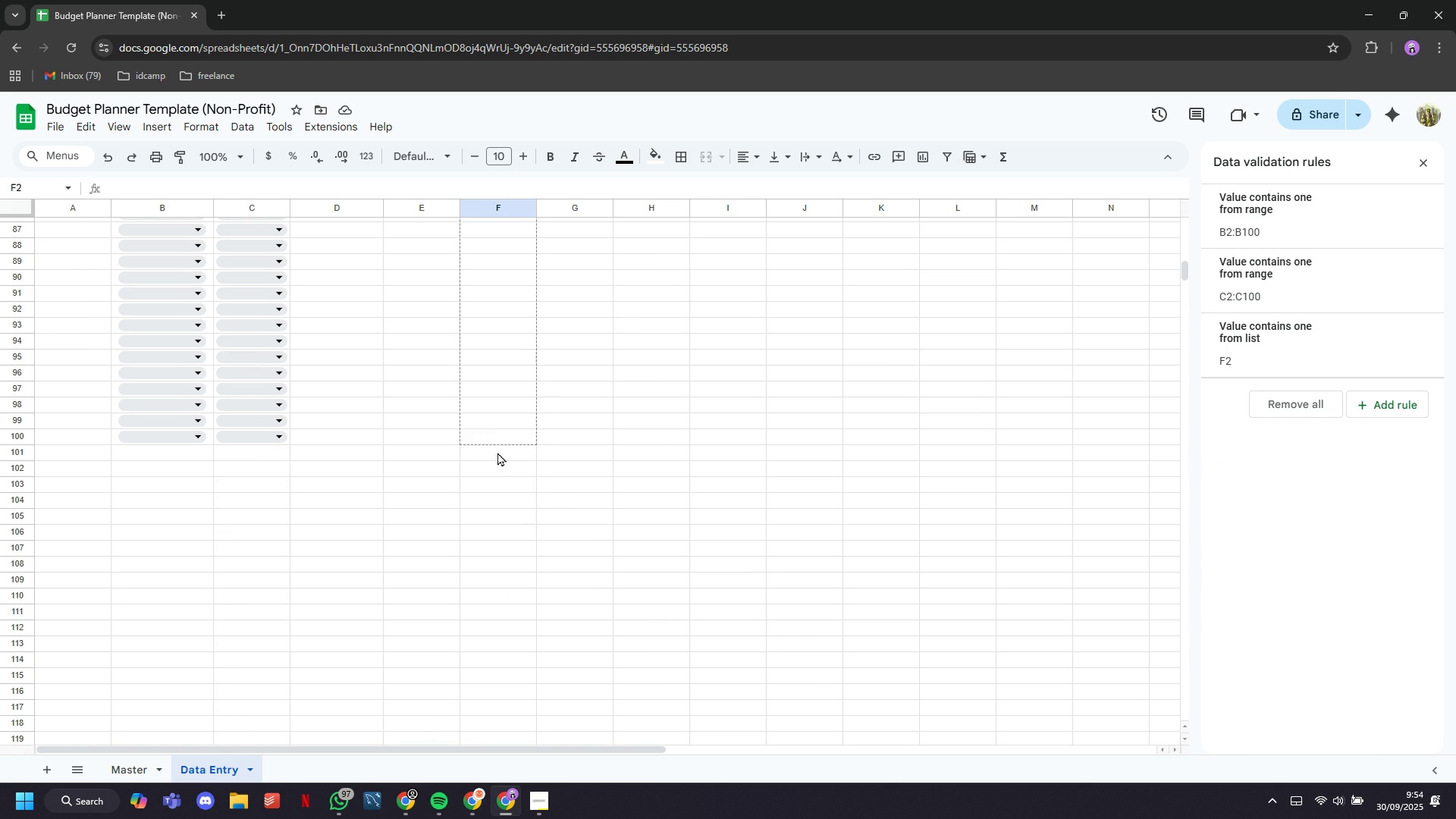 
scroll: coordinate [495, 453], scroll_direction: up, amount: 29.0
 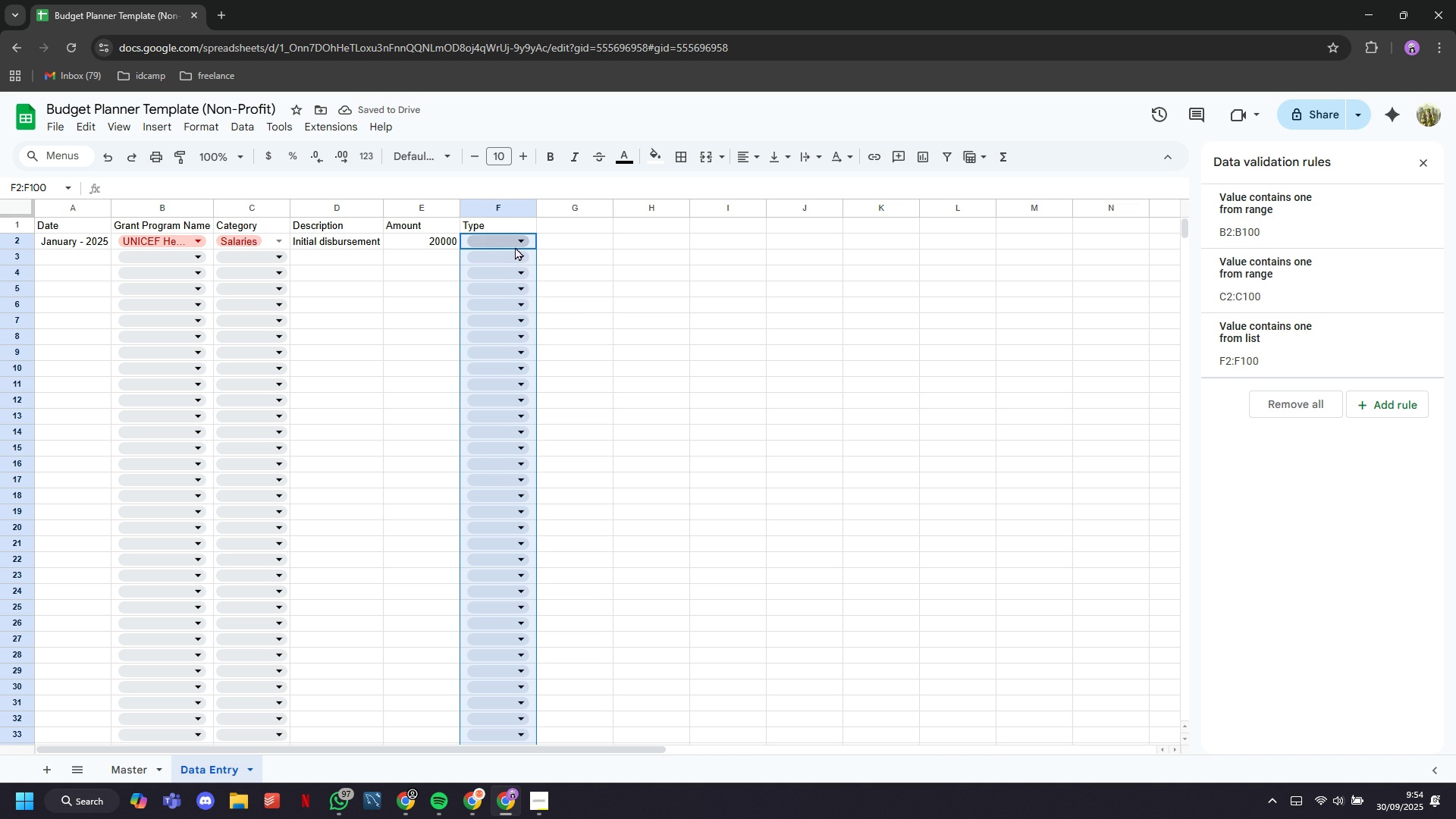 
left_click([515, 246])
 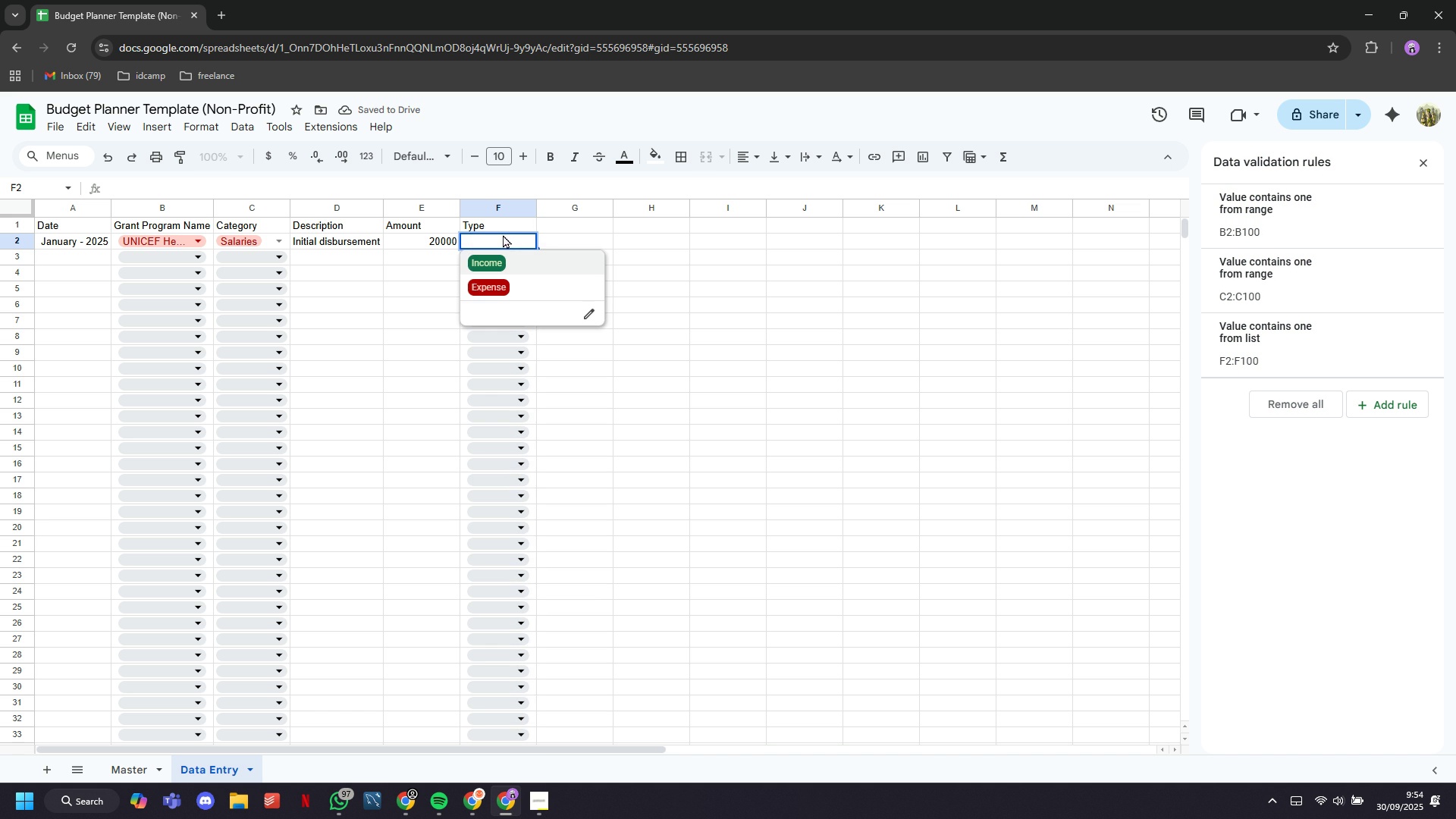 
left_click([503, 234])
 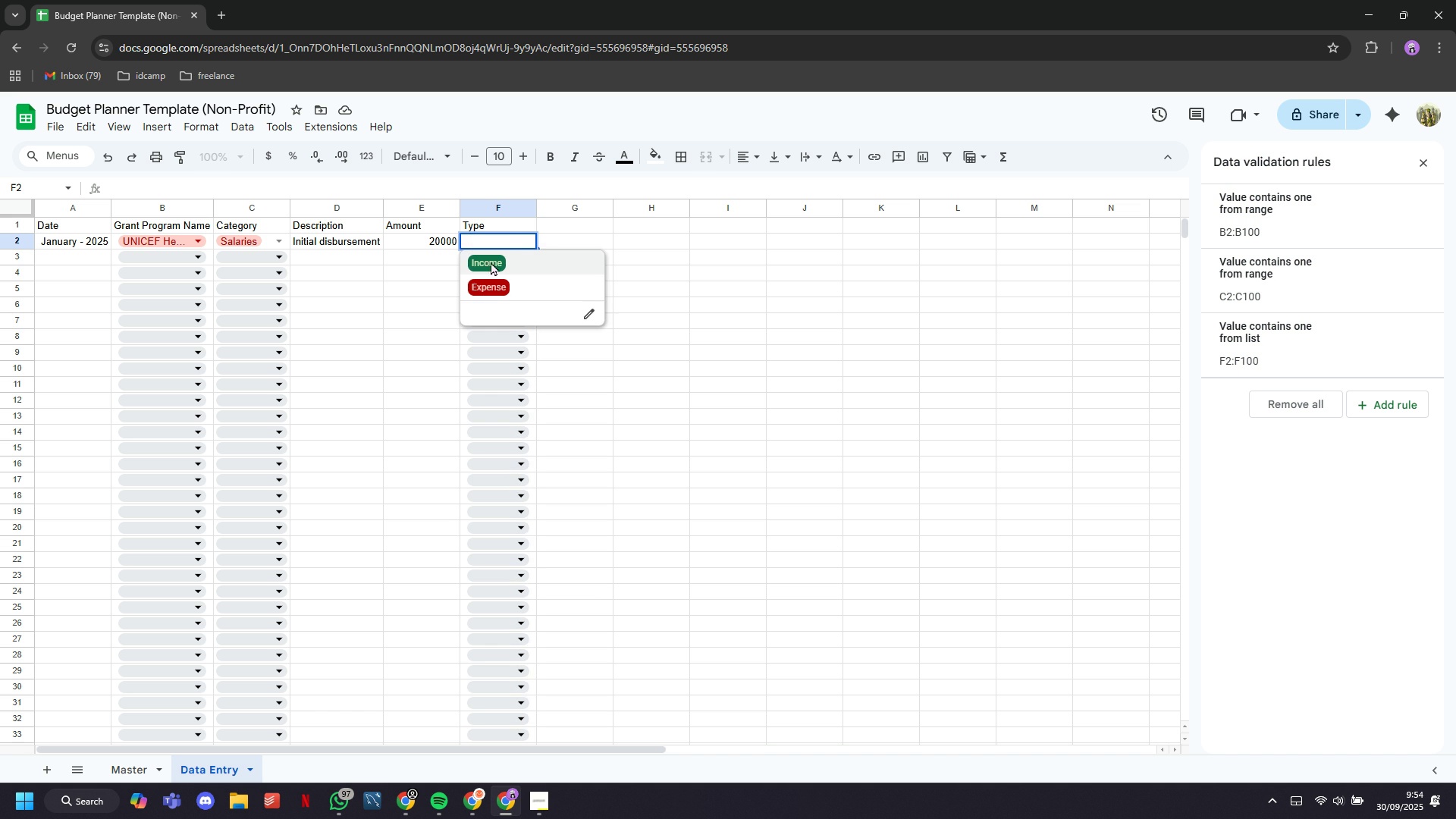 
left_click([491, 262])
 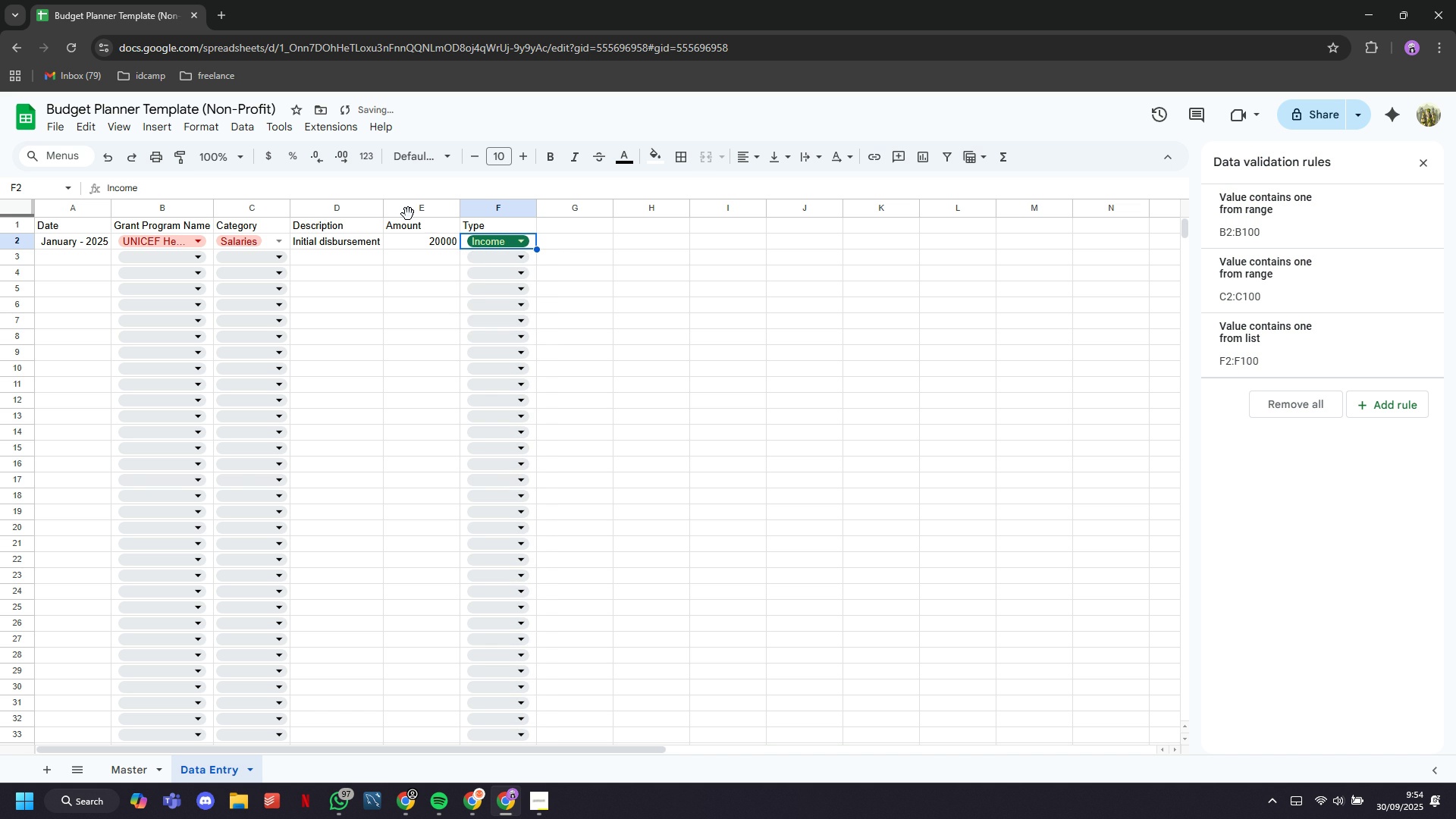 
left_click([408, 214])
 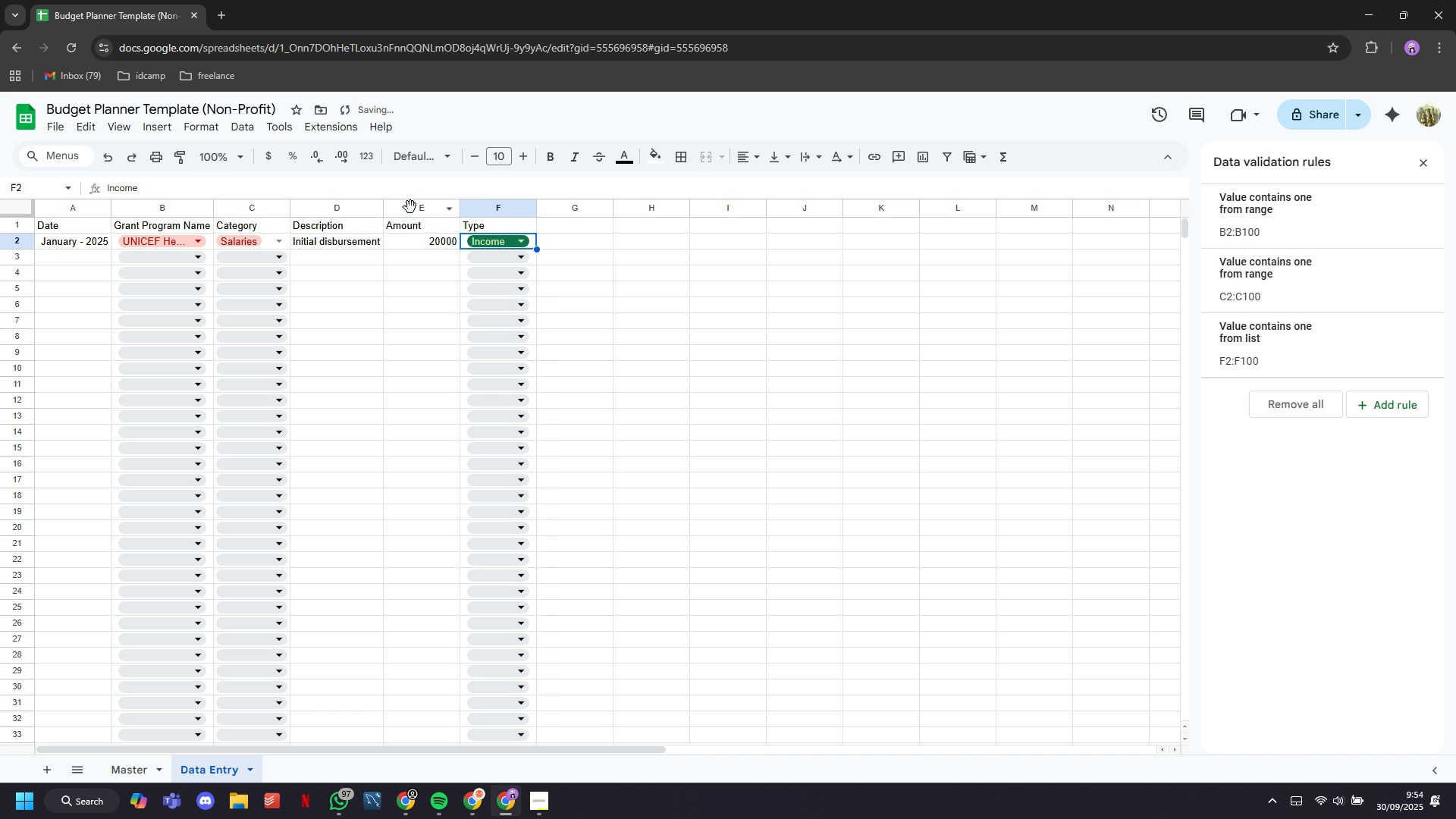 
left_click([410, 207])
 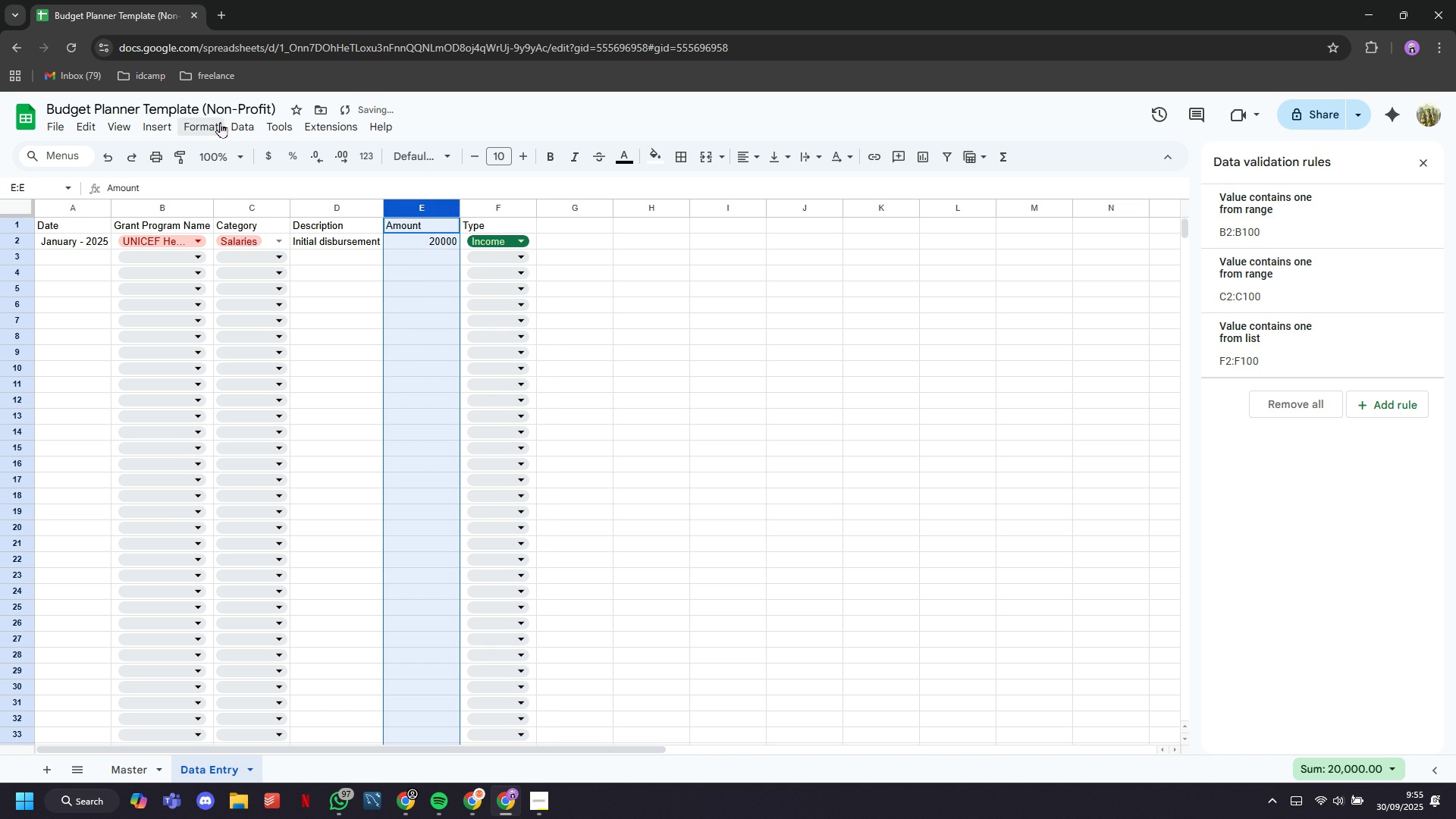 
left_click([220, 122])
 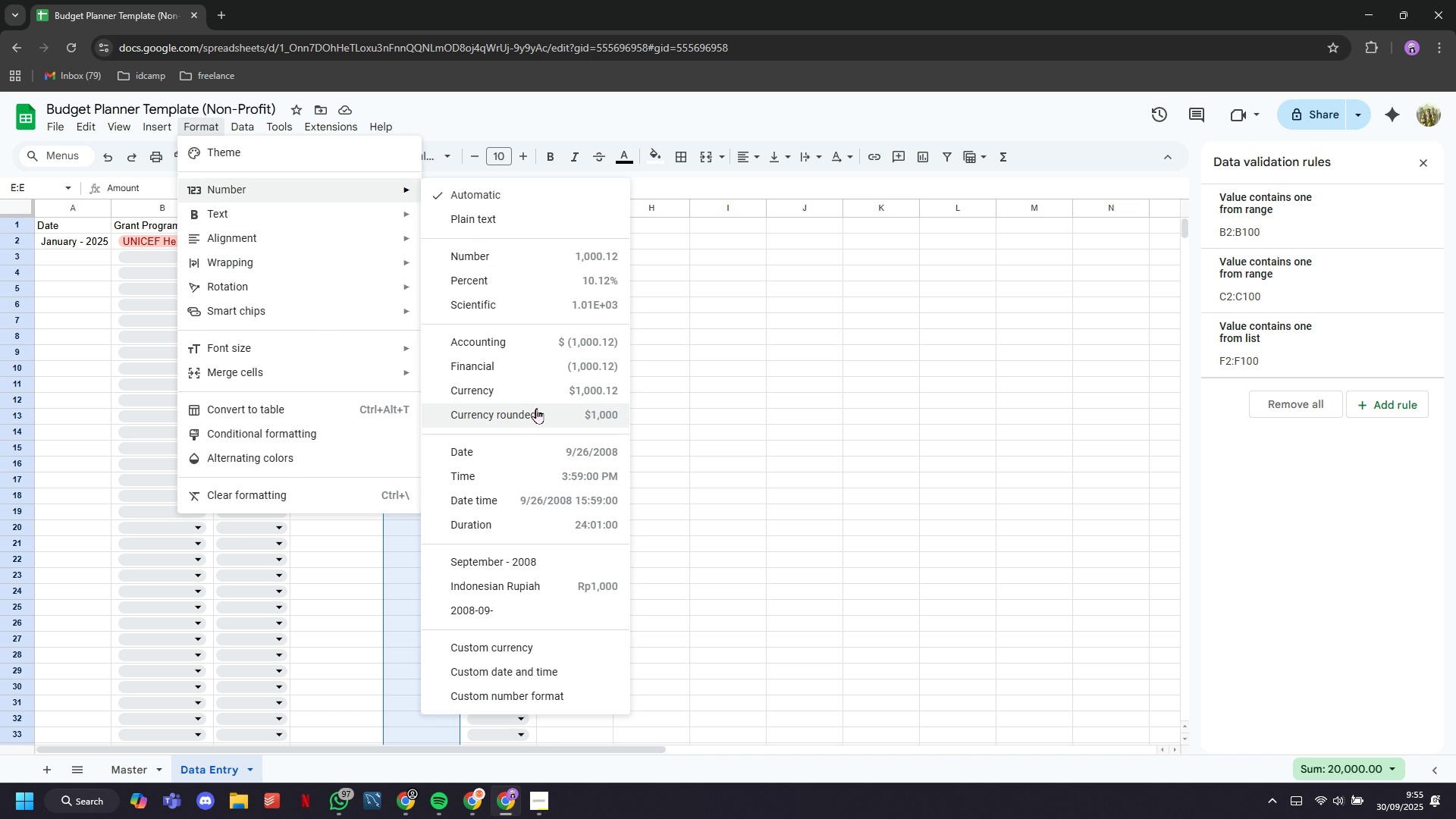 
wait(7.31)
 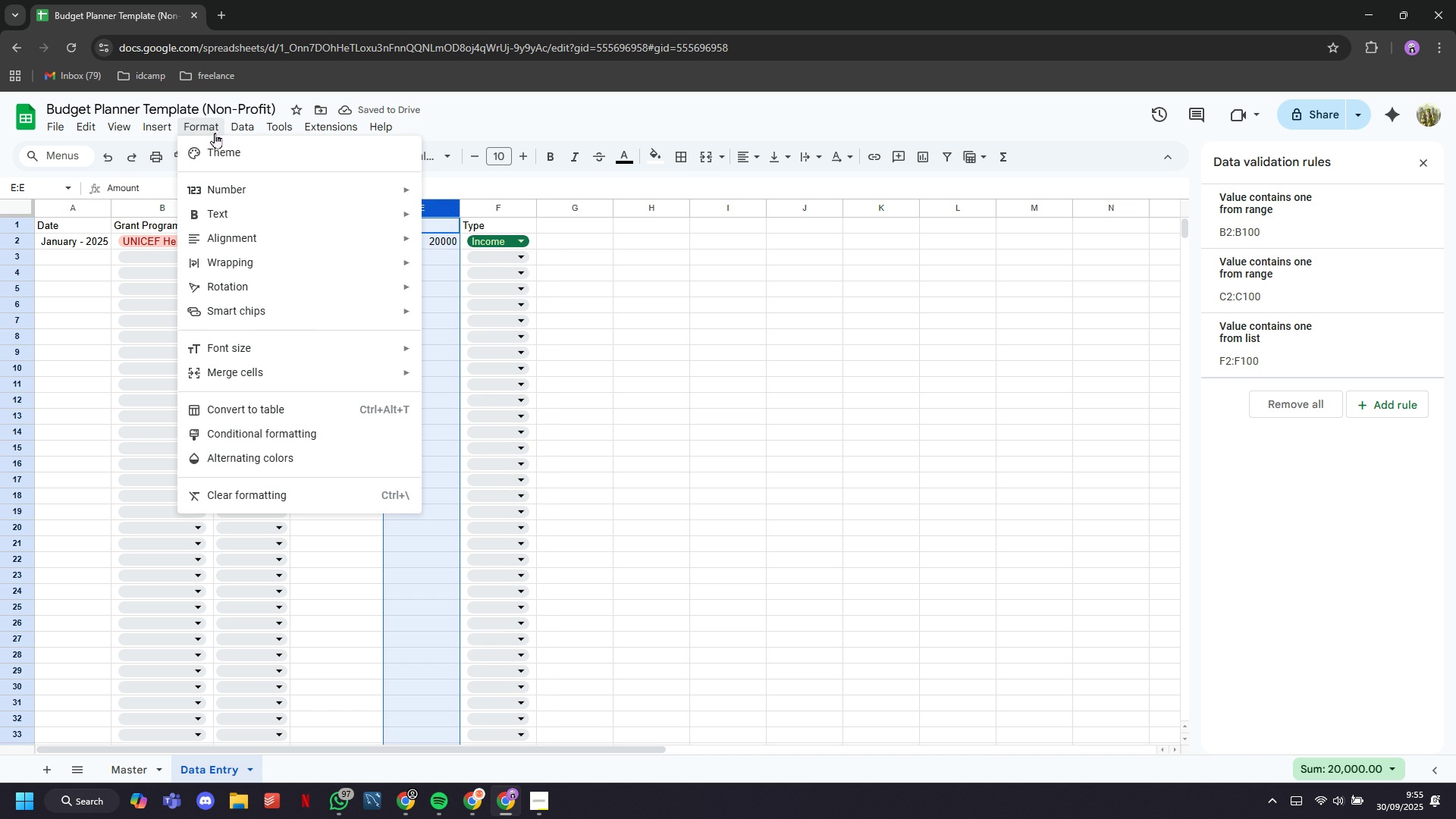 
left_click([526, 388])